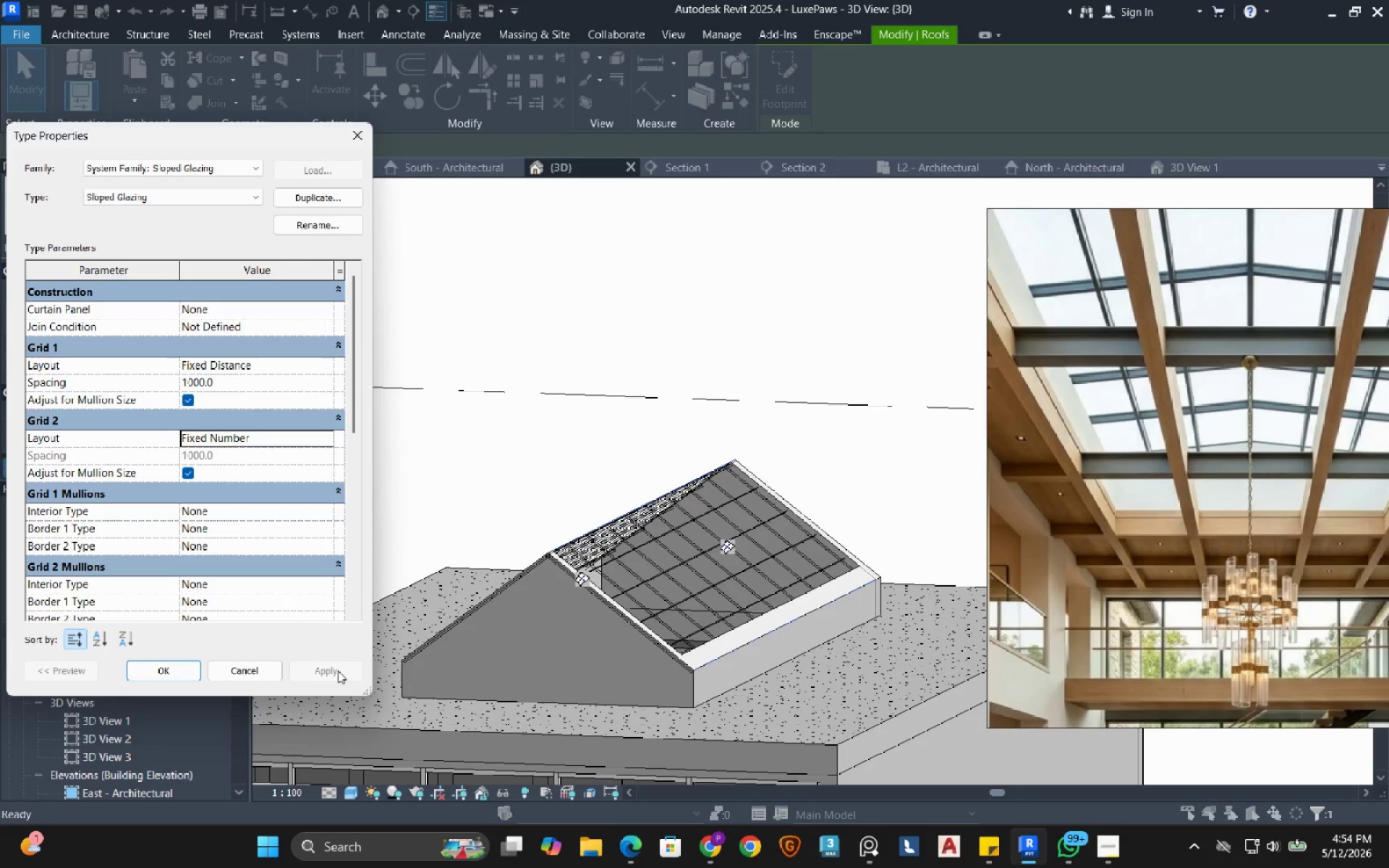 
left_click([220, 410])
 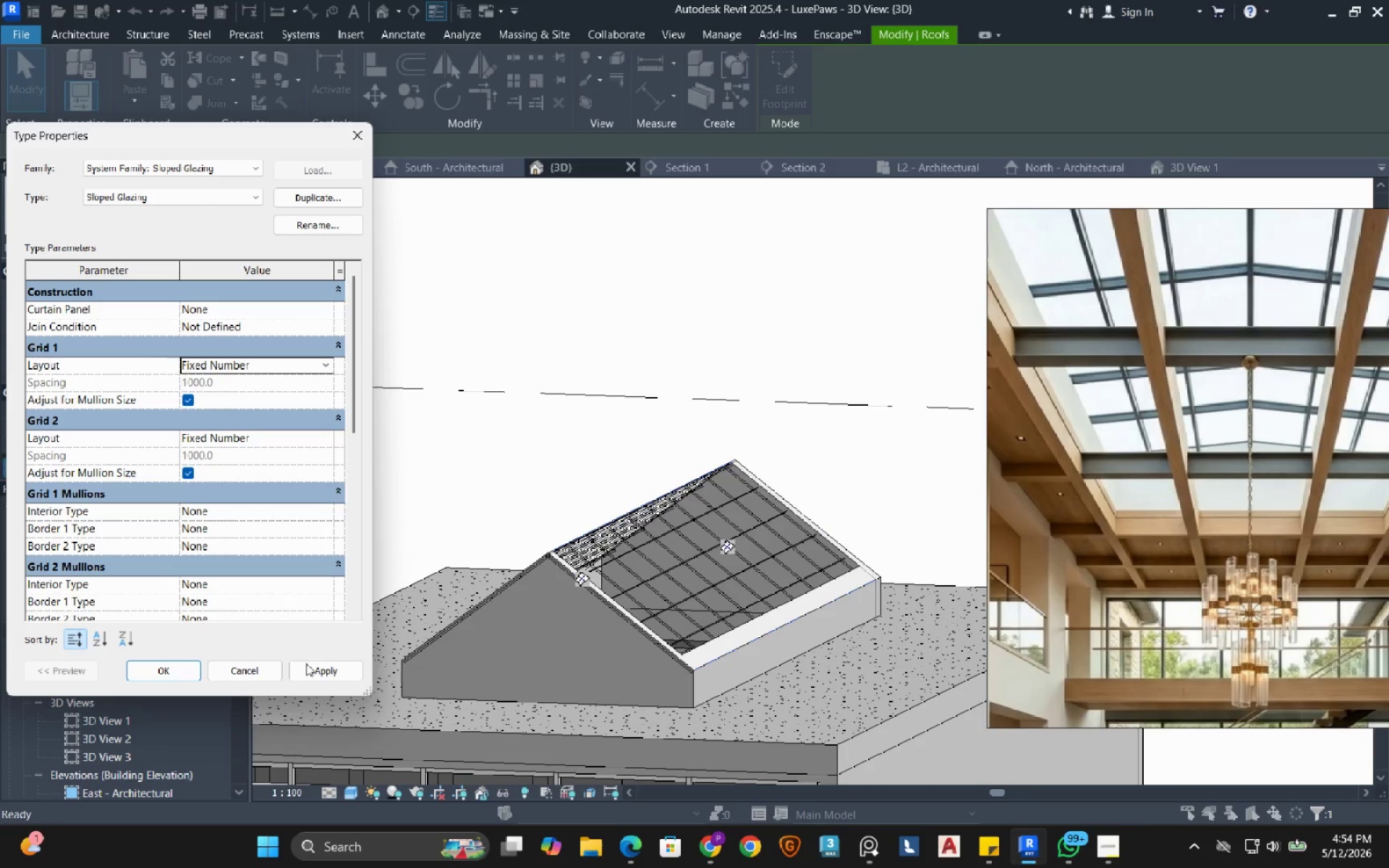 
left_click([307, 664])